 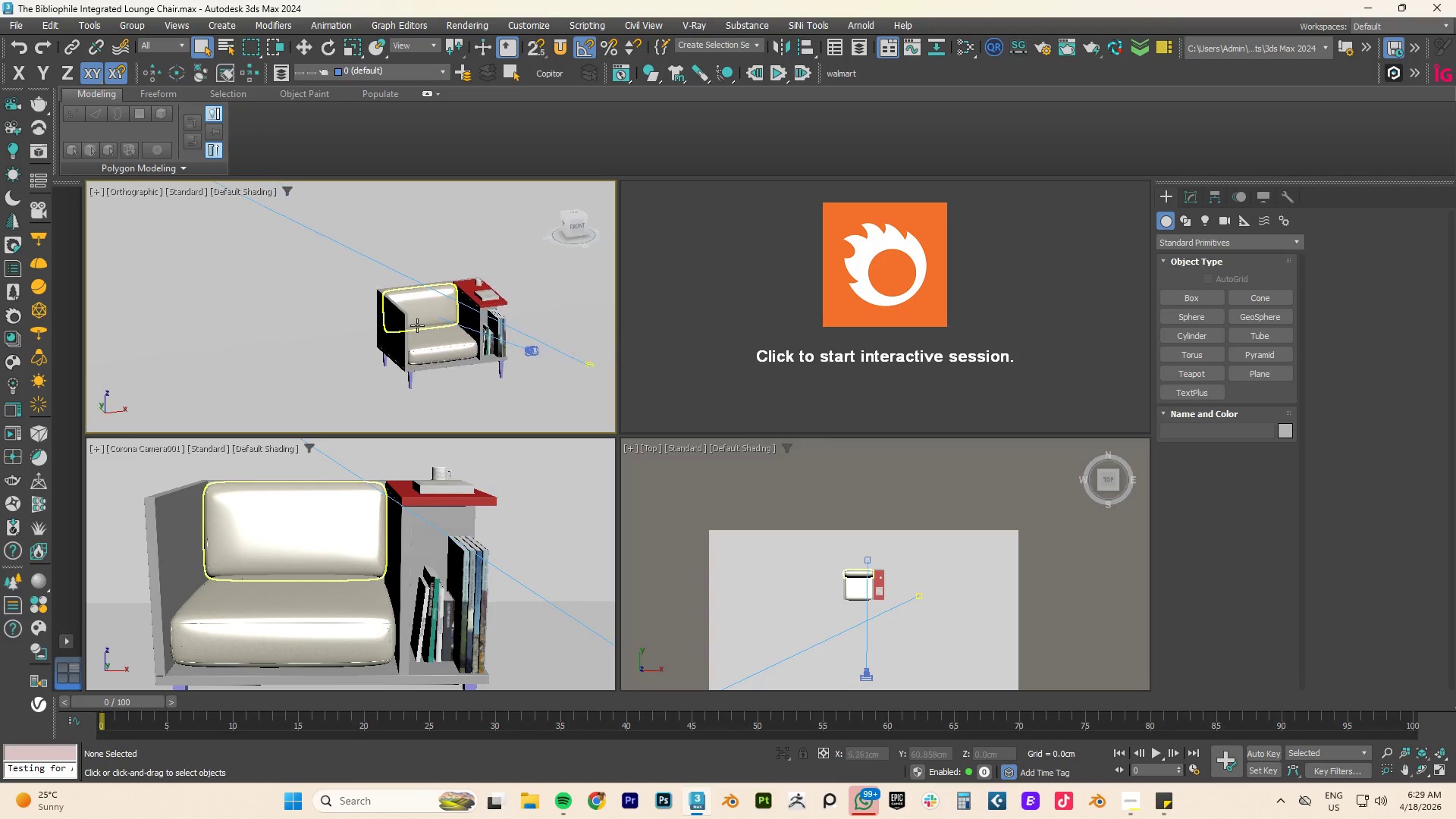 
left_click([728, 383])
 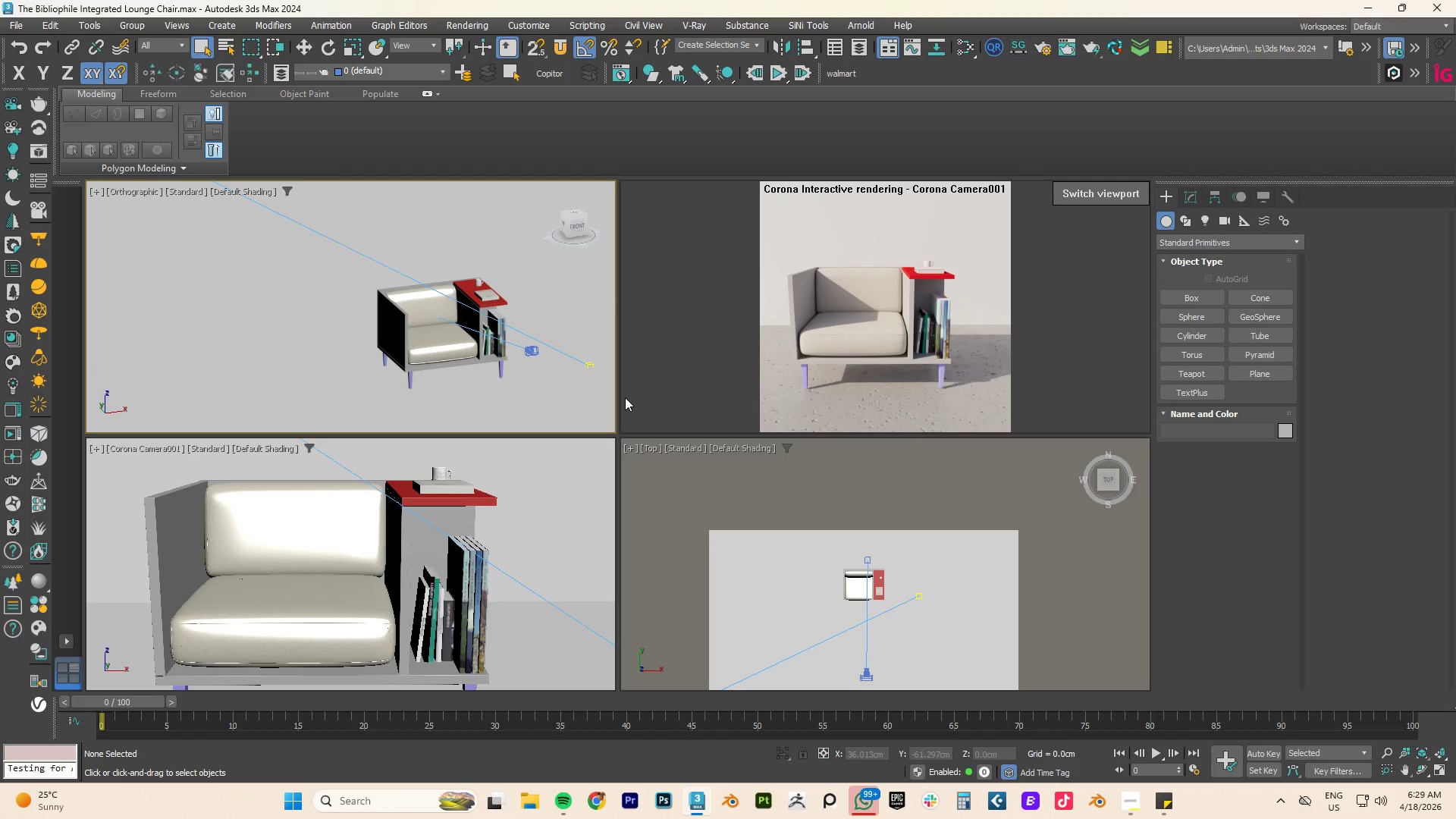 
wait(12.53)
 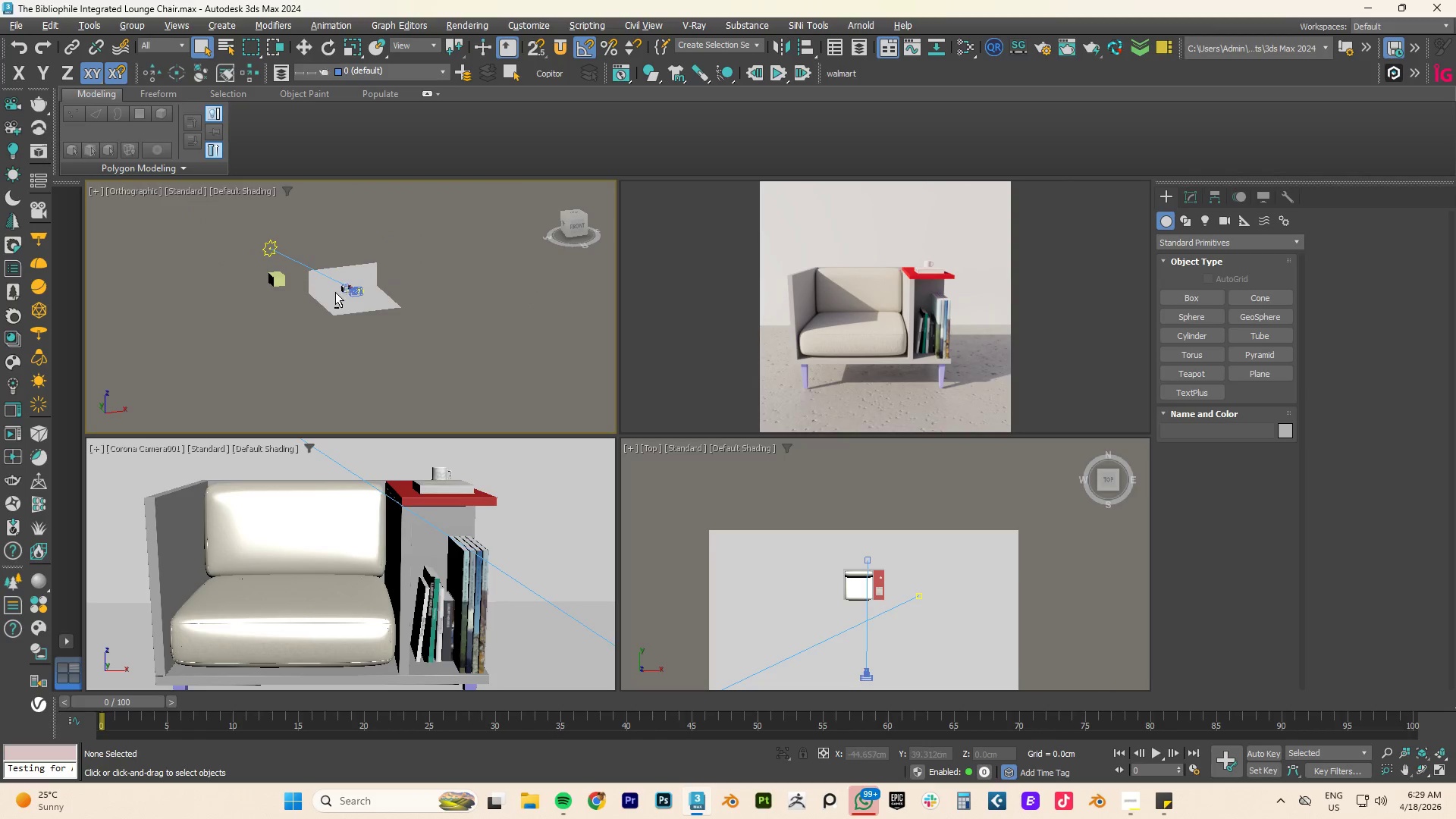 
hold_key(key=AltLeft, duration=0.67)
 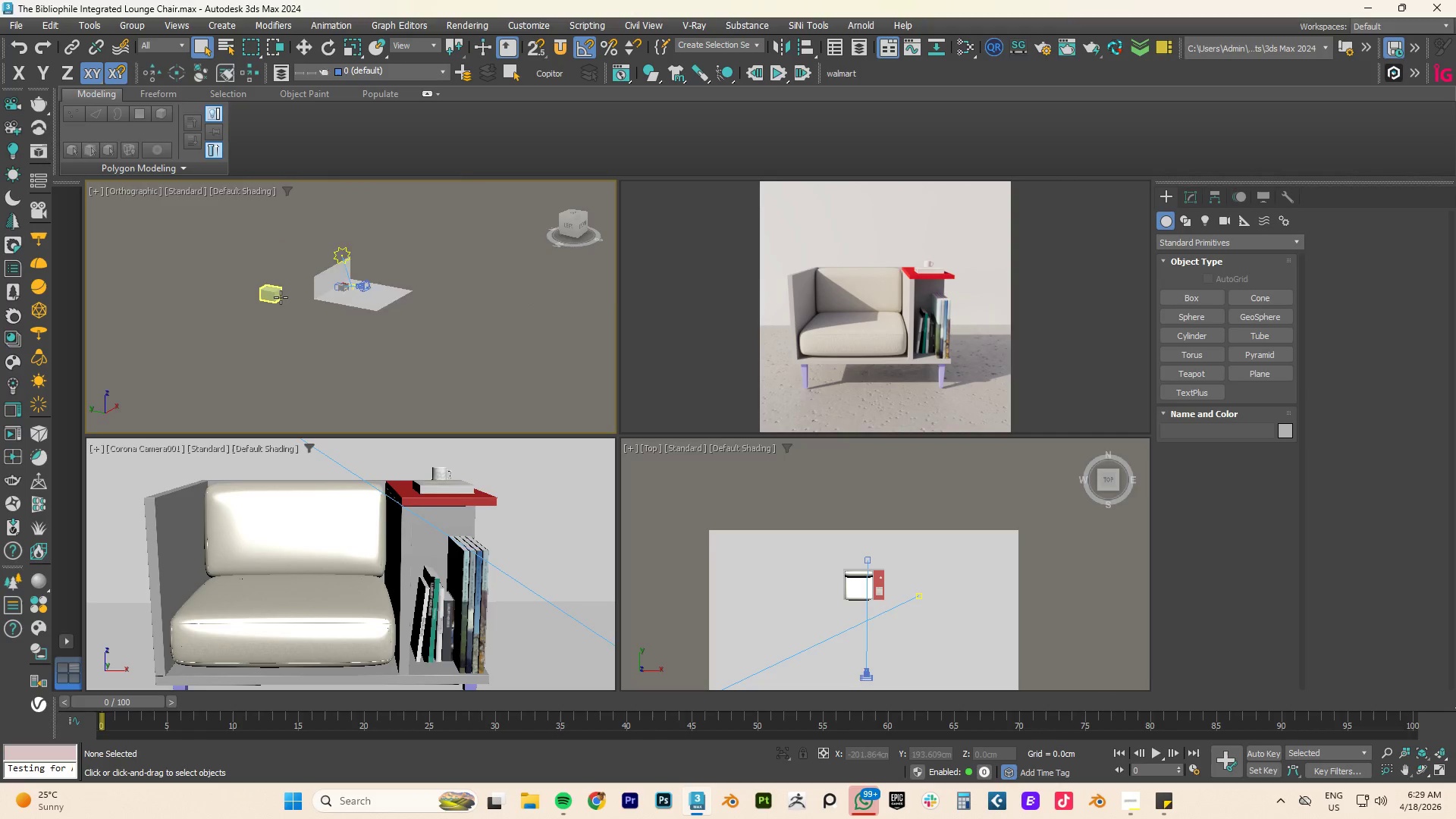 
scroll: coordinate [337, 285], scroll_direction: down, amount: 7.0
 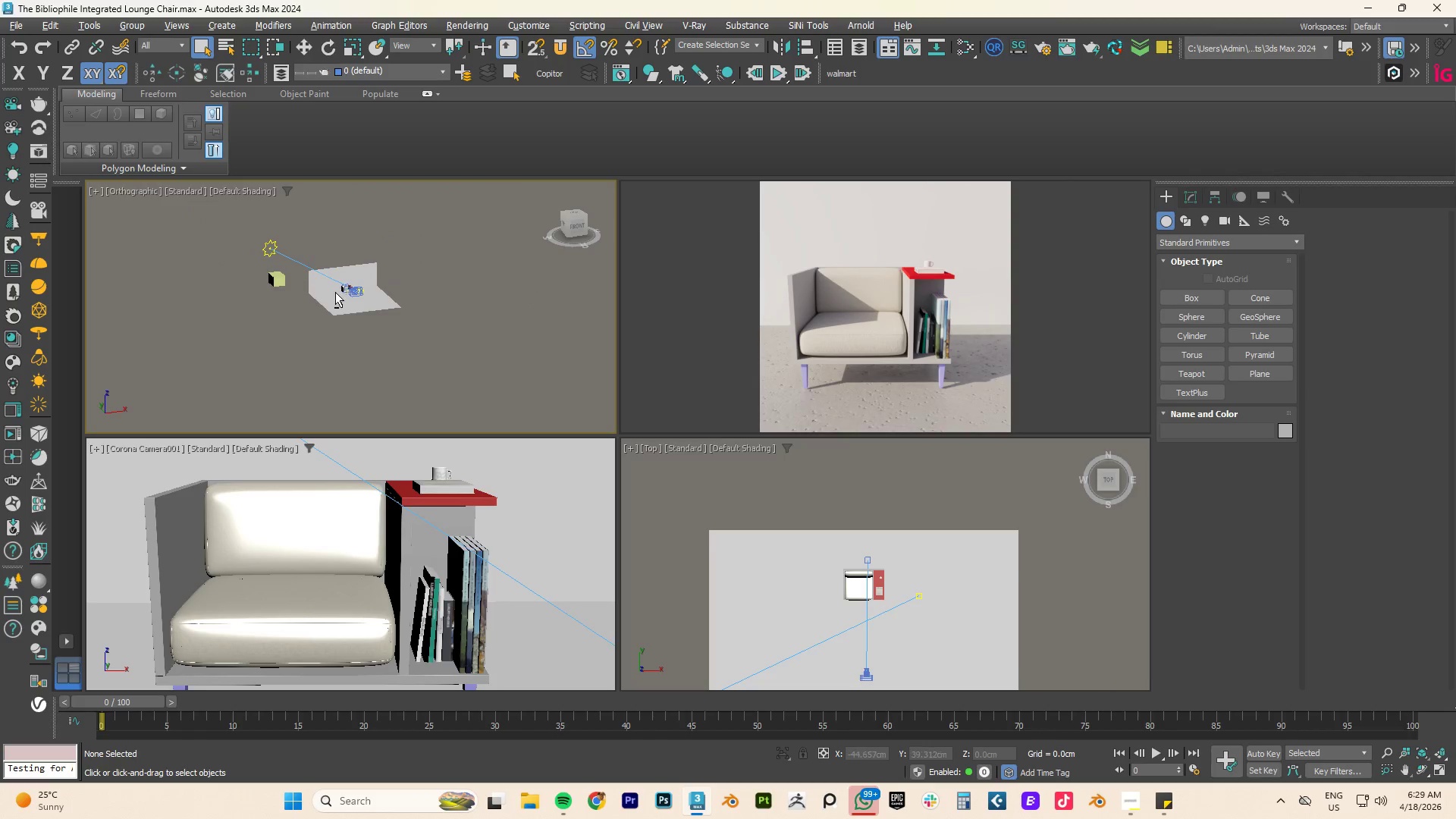 
scroll: coordinate [380, 292], scroll_direction: up, amount: 5.0
 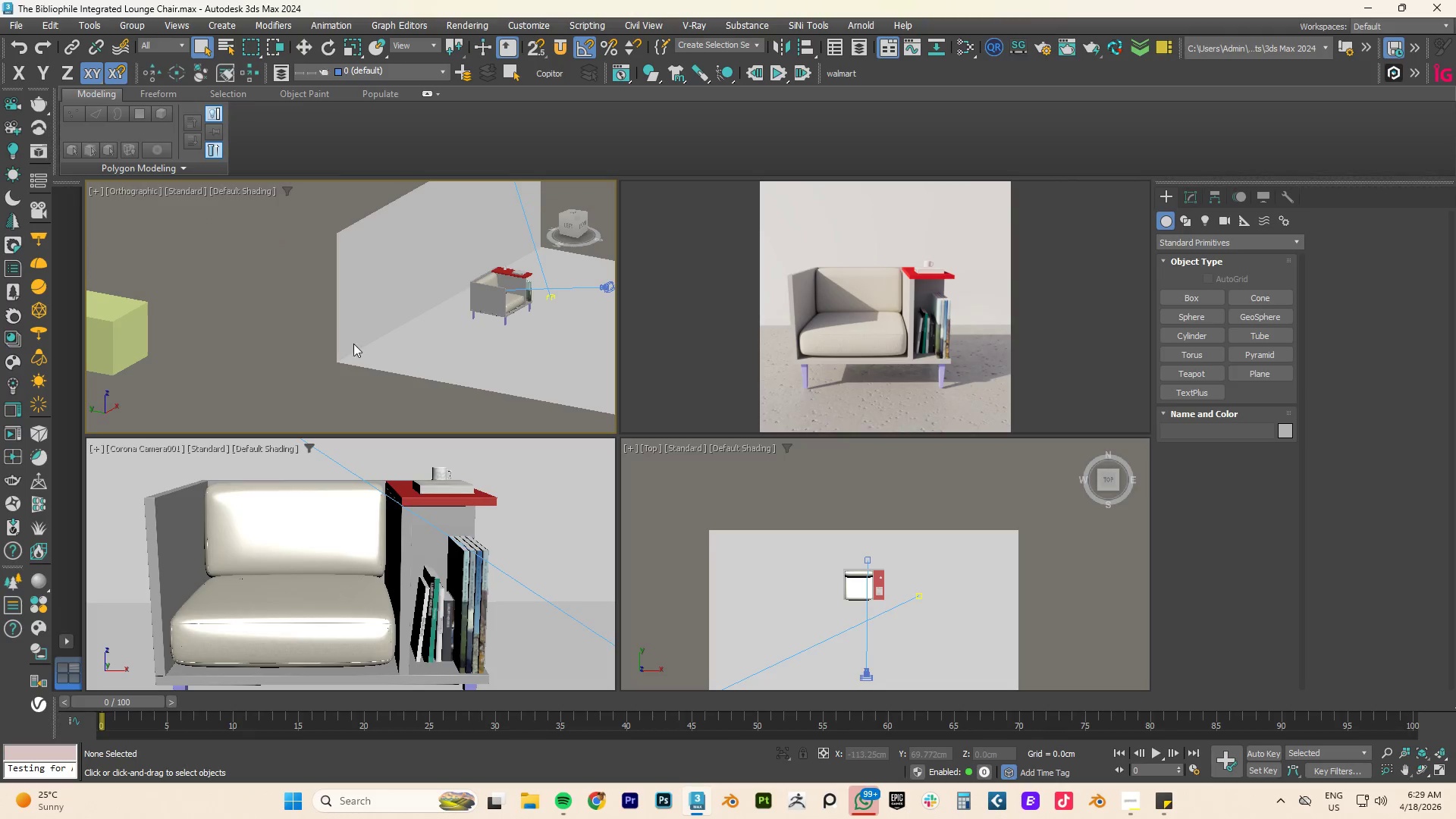 
scroll: coordinate [353, 340], scroll_direction: down, amount: 2.0
 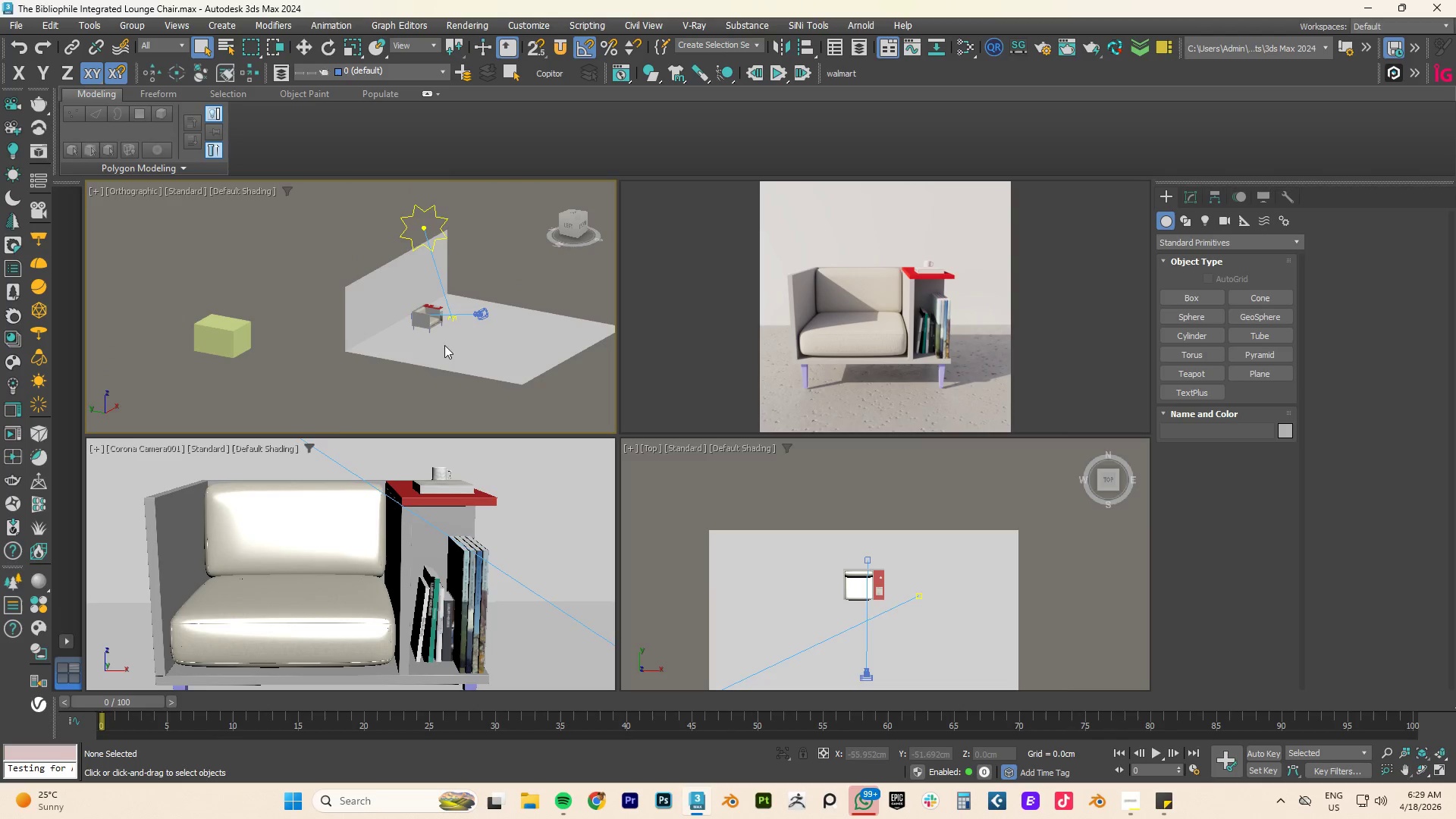 
left_click([424, 361])
 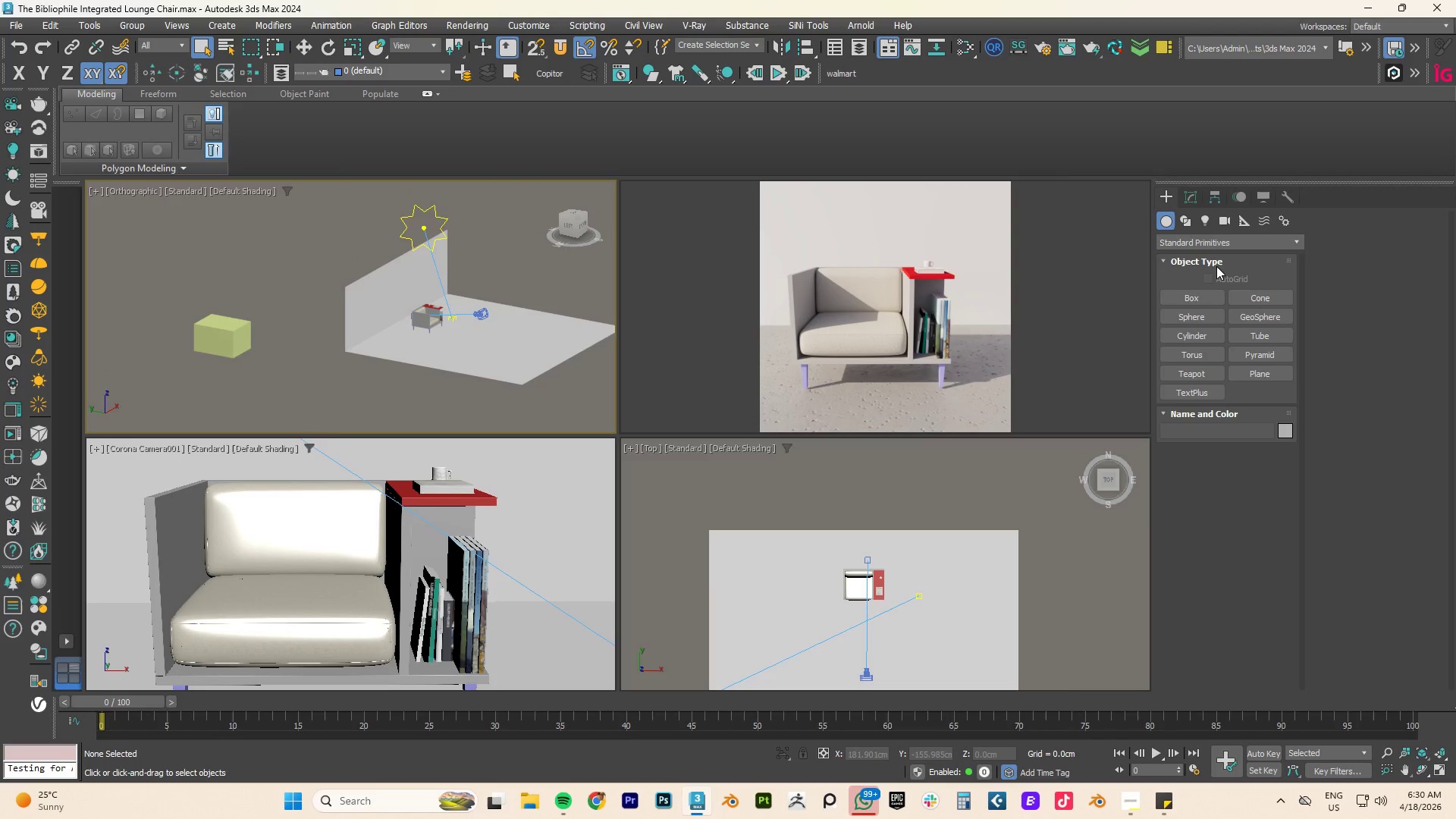 
right_click([447, 366])
 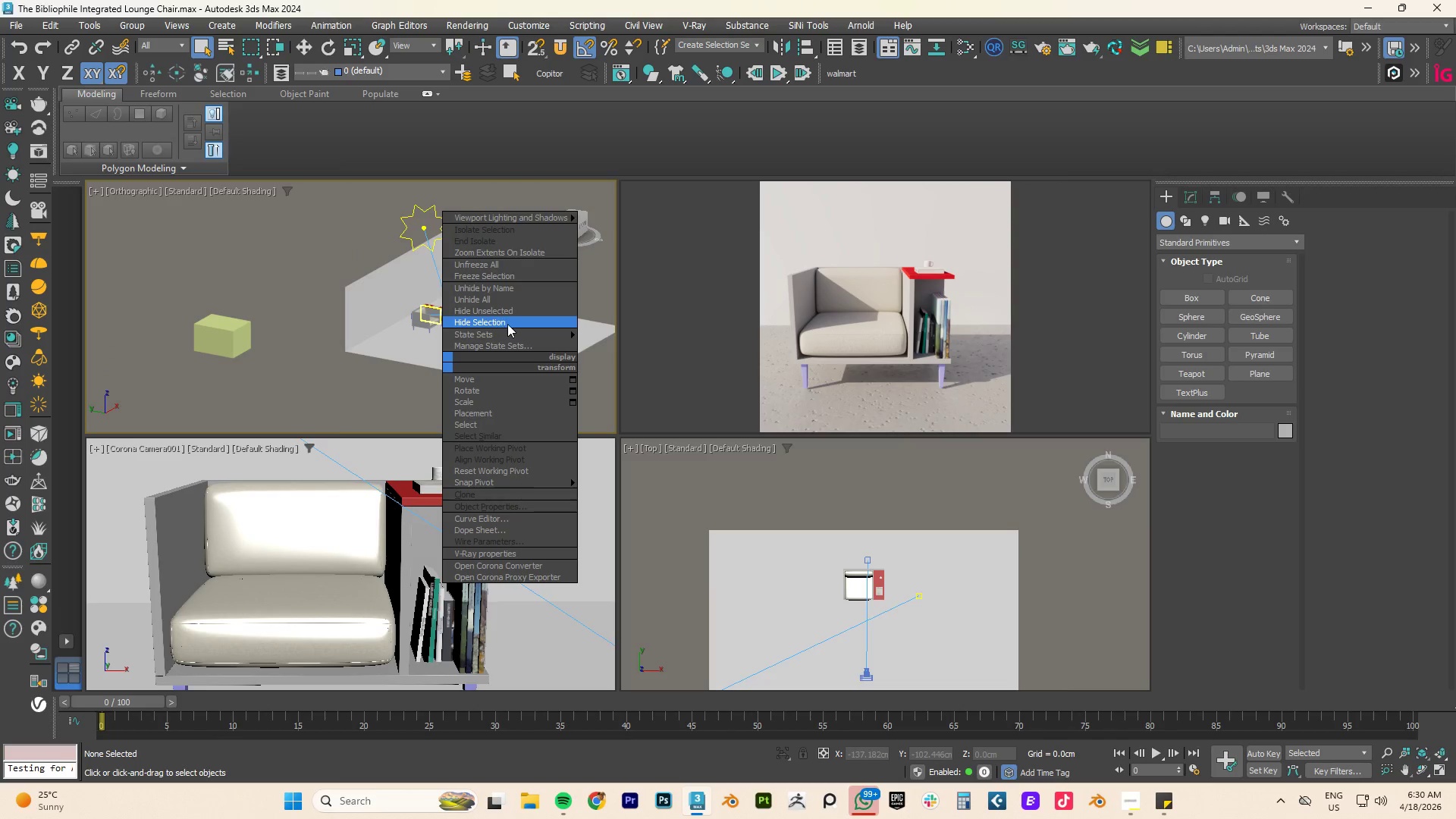 
left_click([489, 266])
 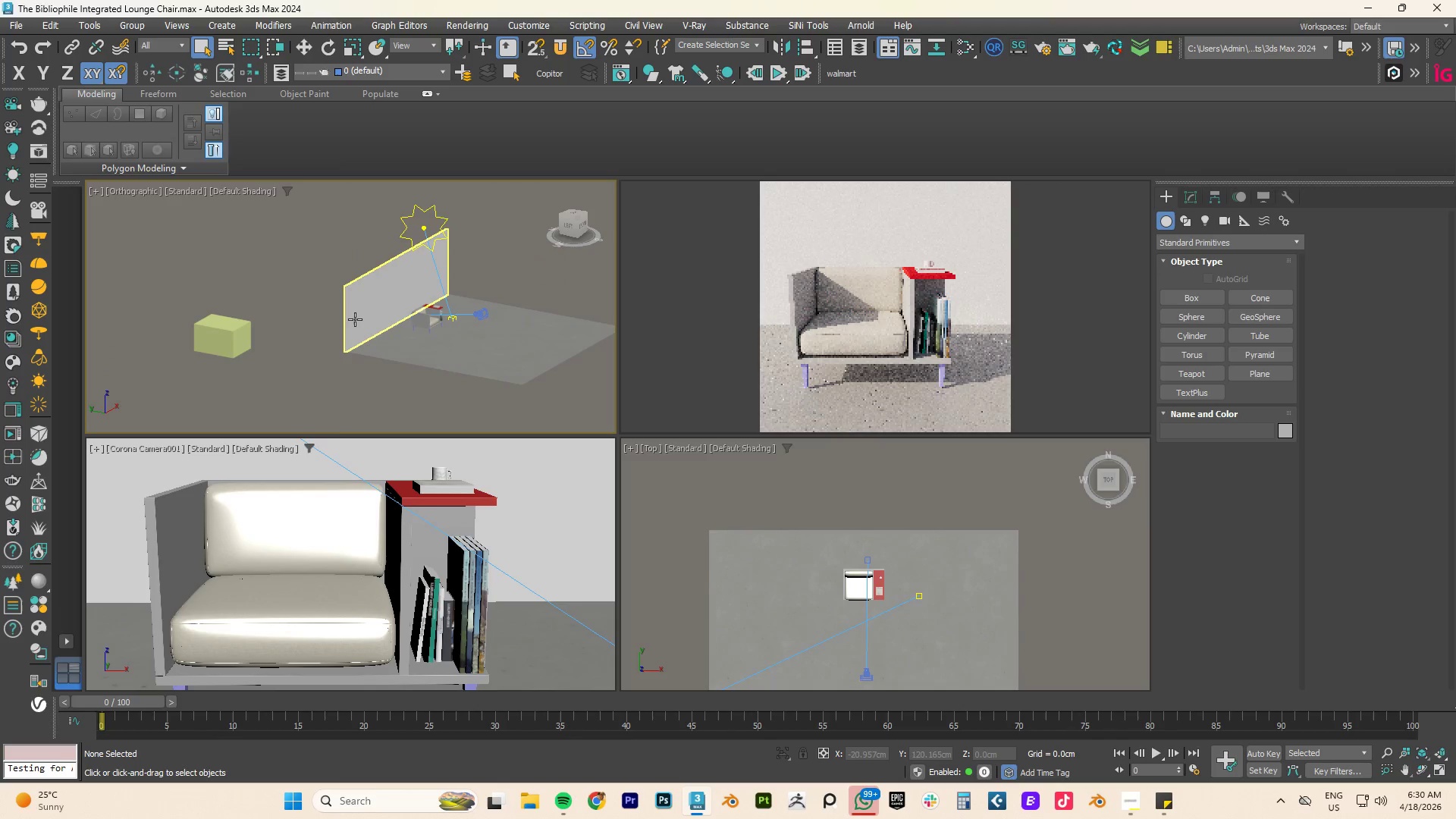 
left_click_drag(start_coordinate=[304, 307], to_coordinate=[400, 425])
 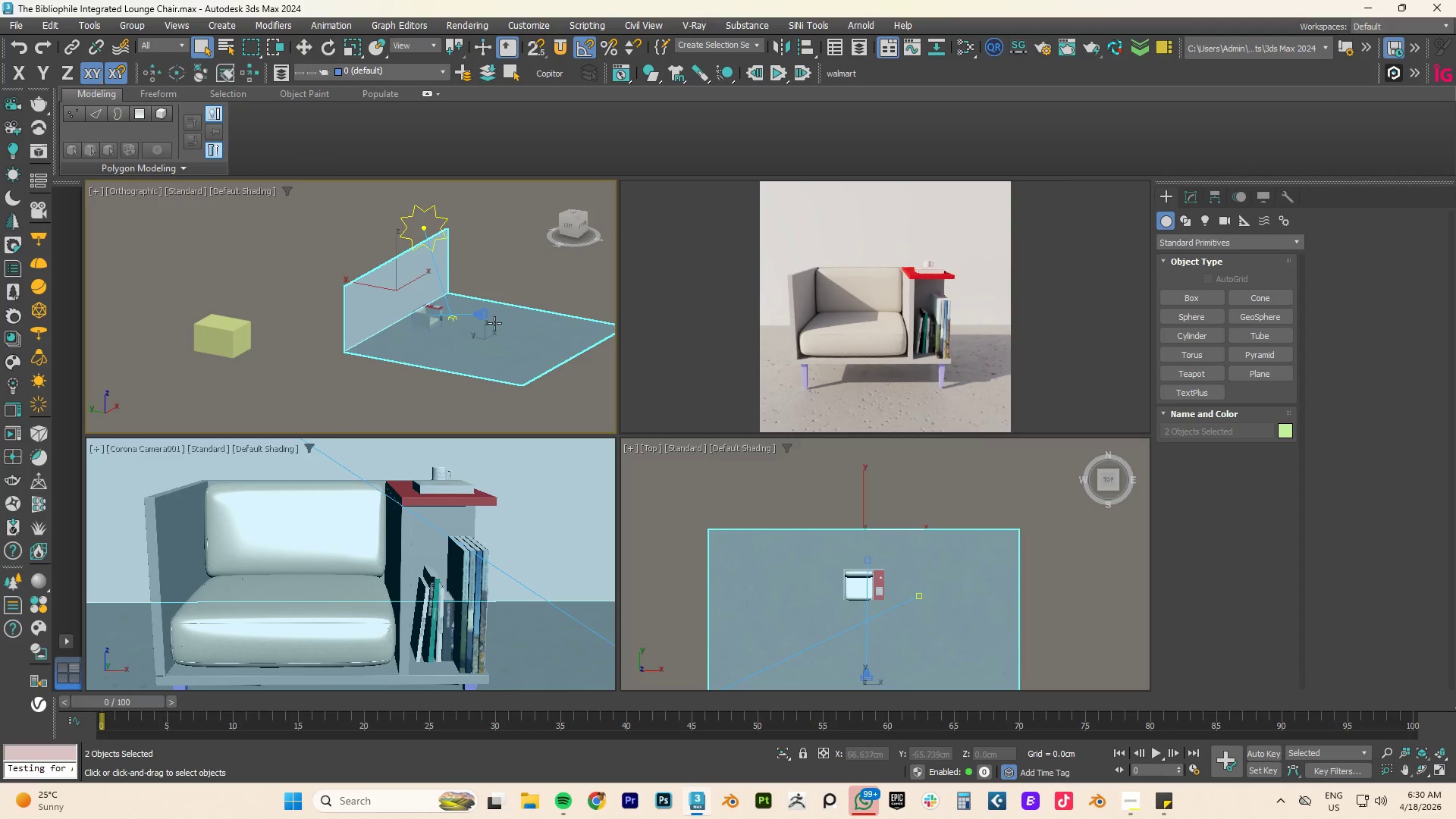 
key(W)
 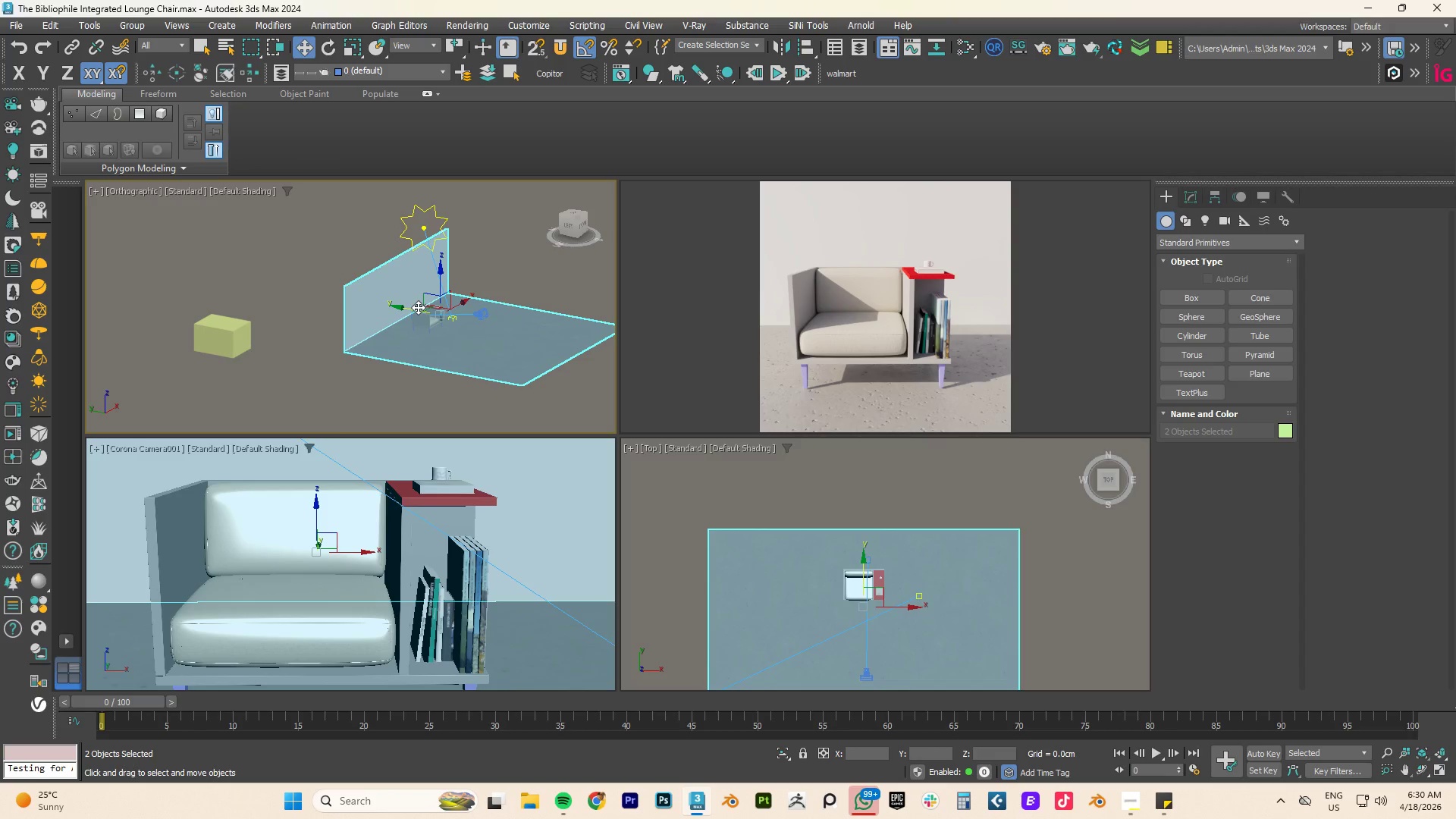 
left_click_drag(start_coordinate=[405, 307], to_coordinate=[357, 302])
 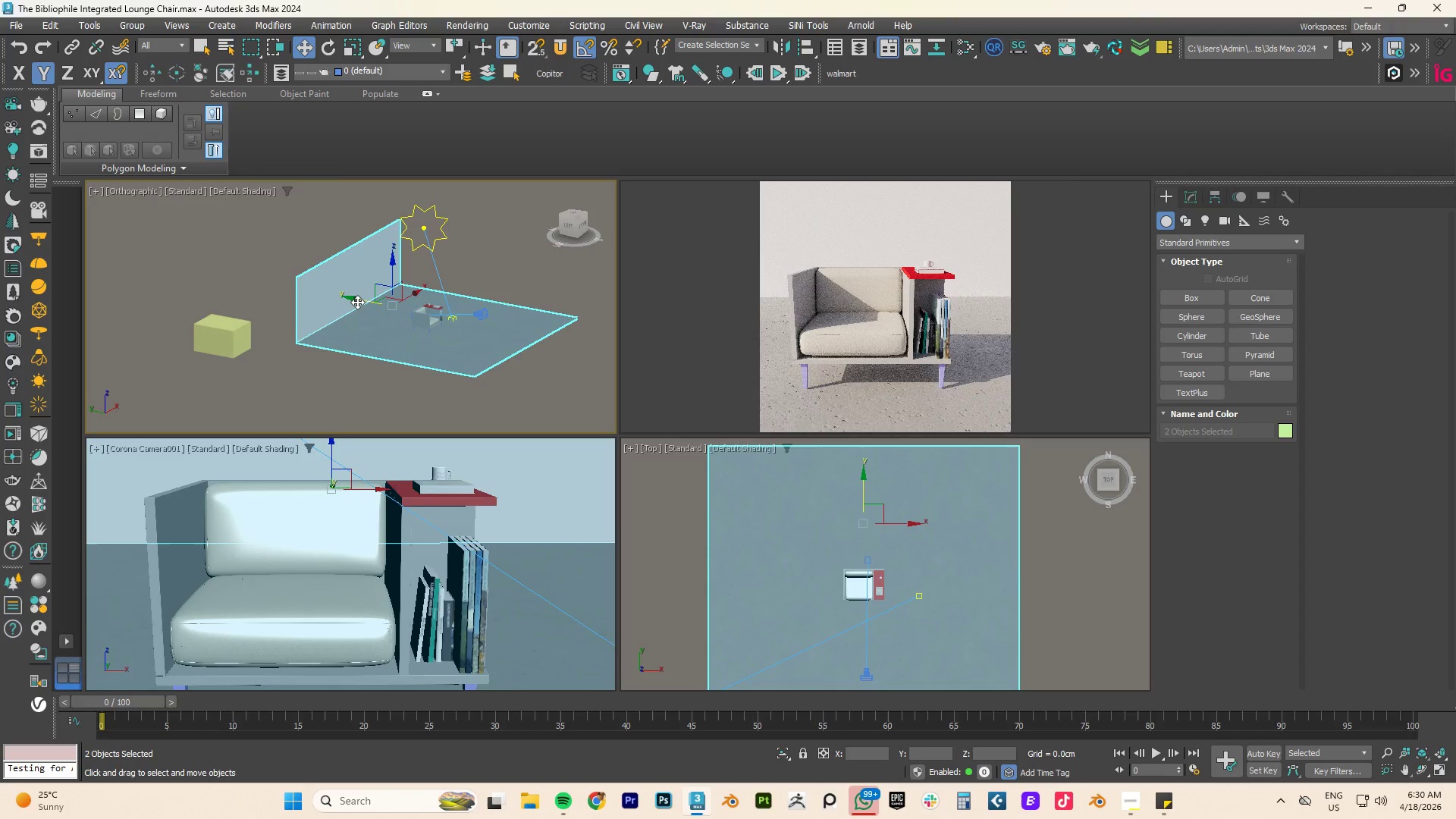 
left_click_drag(start_coordinate=[357, 302], to_coordinate=[271, 314])
 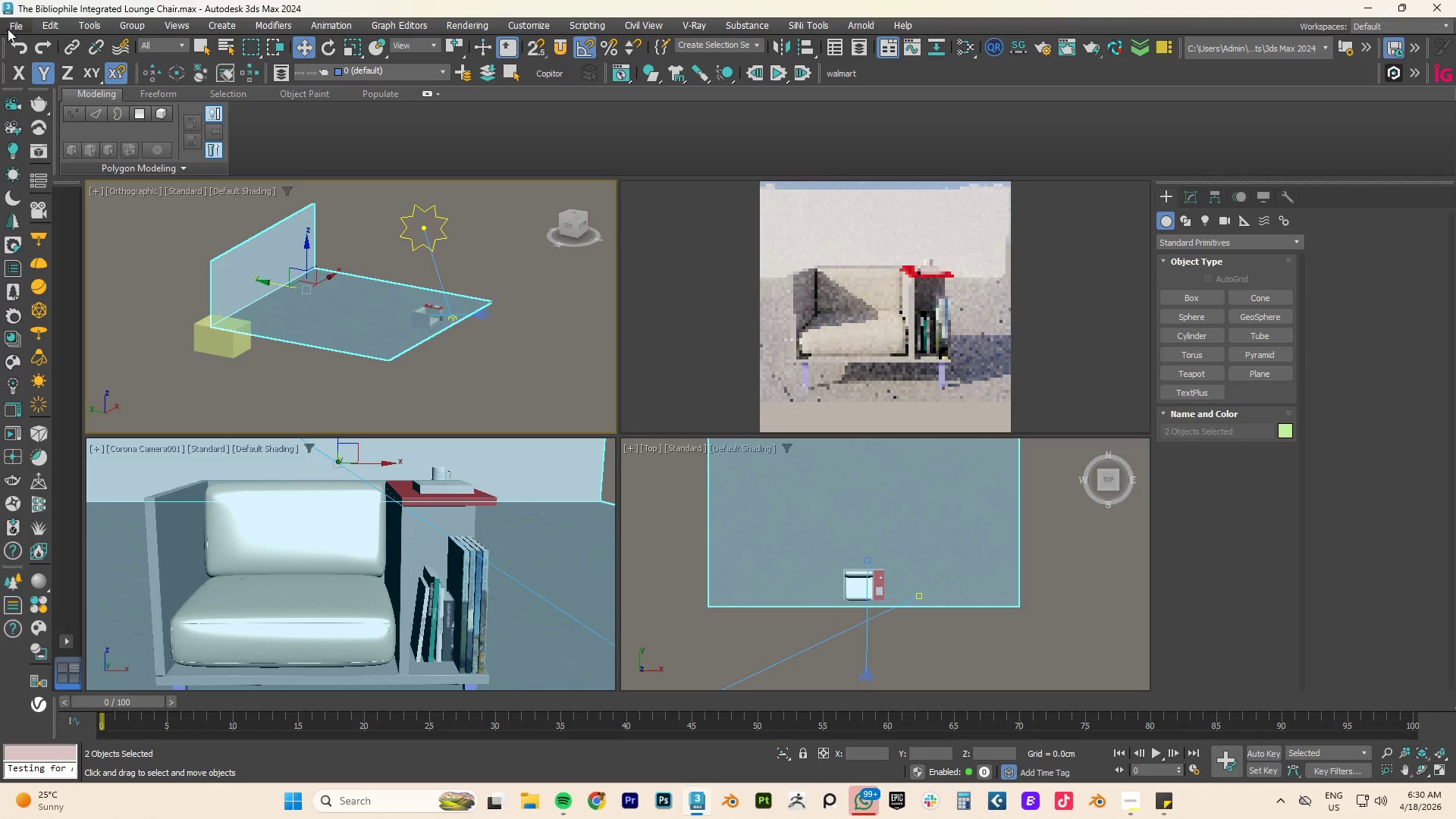 
left_click([15, 27])
 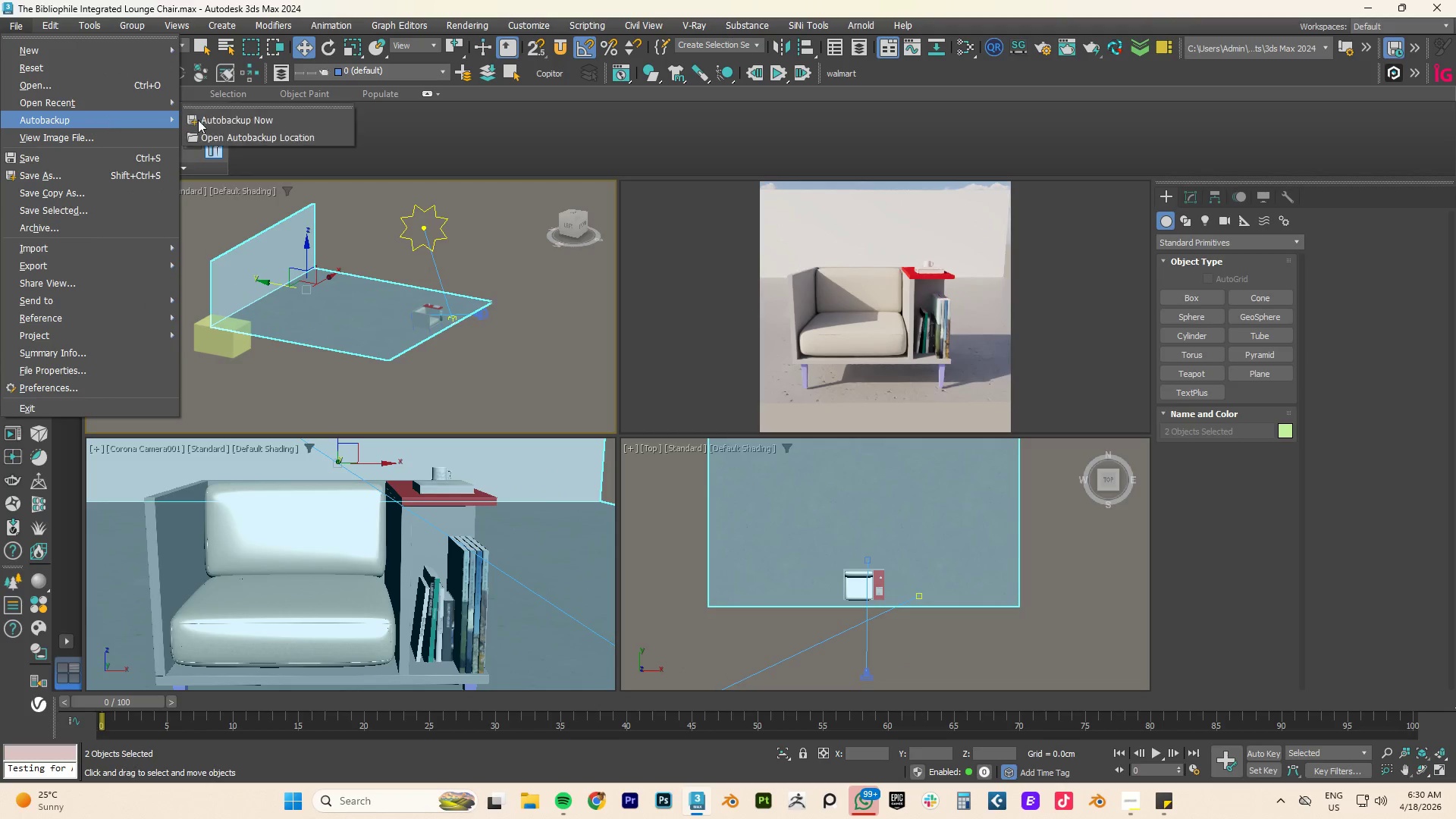 
left_click([265, 132])
 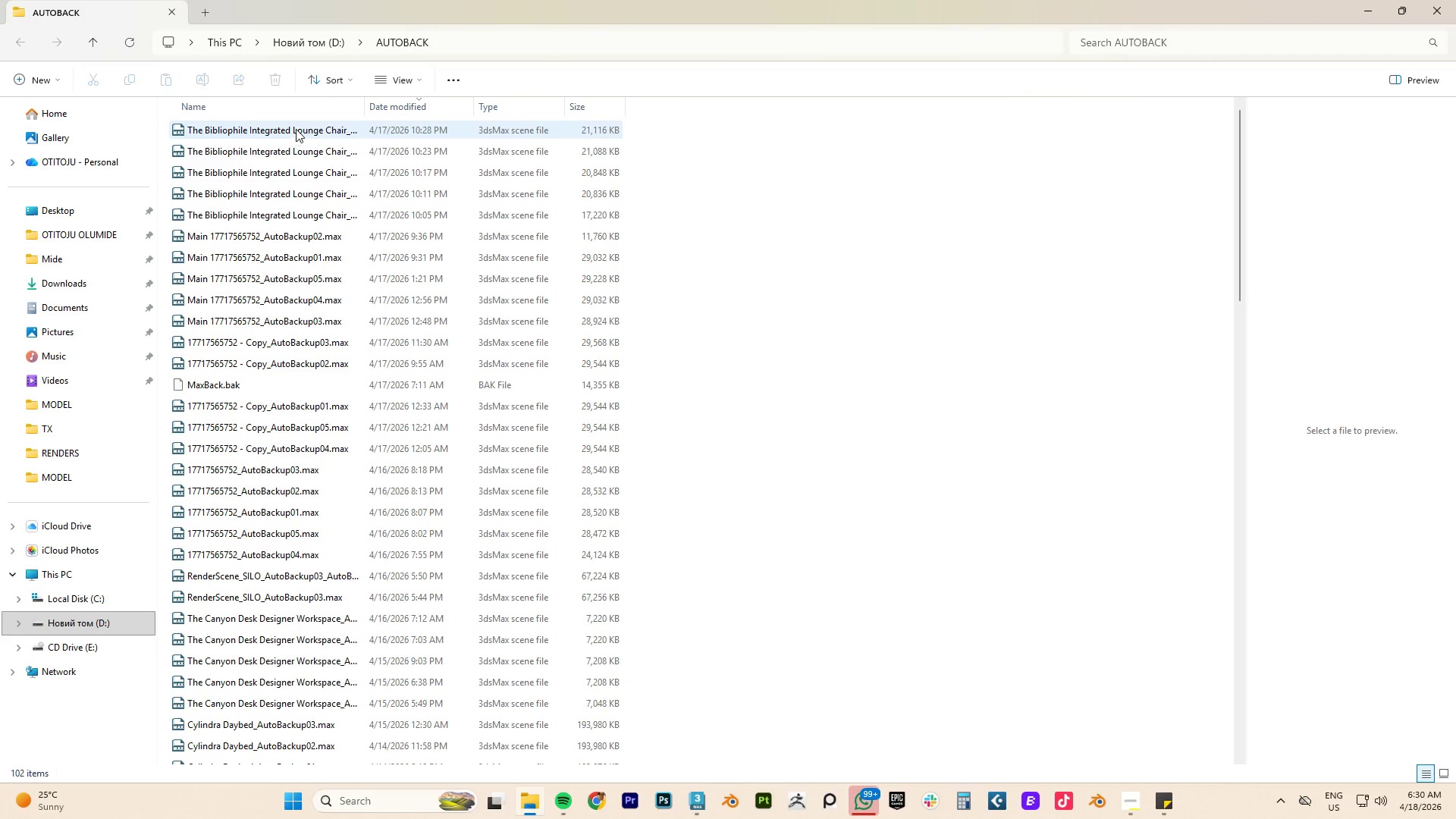 
wait(5.25)
 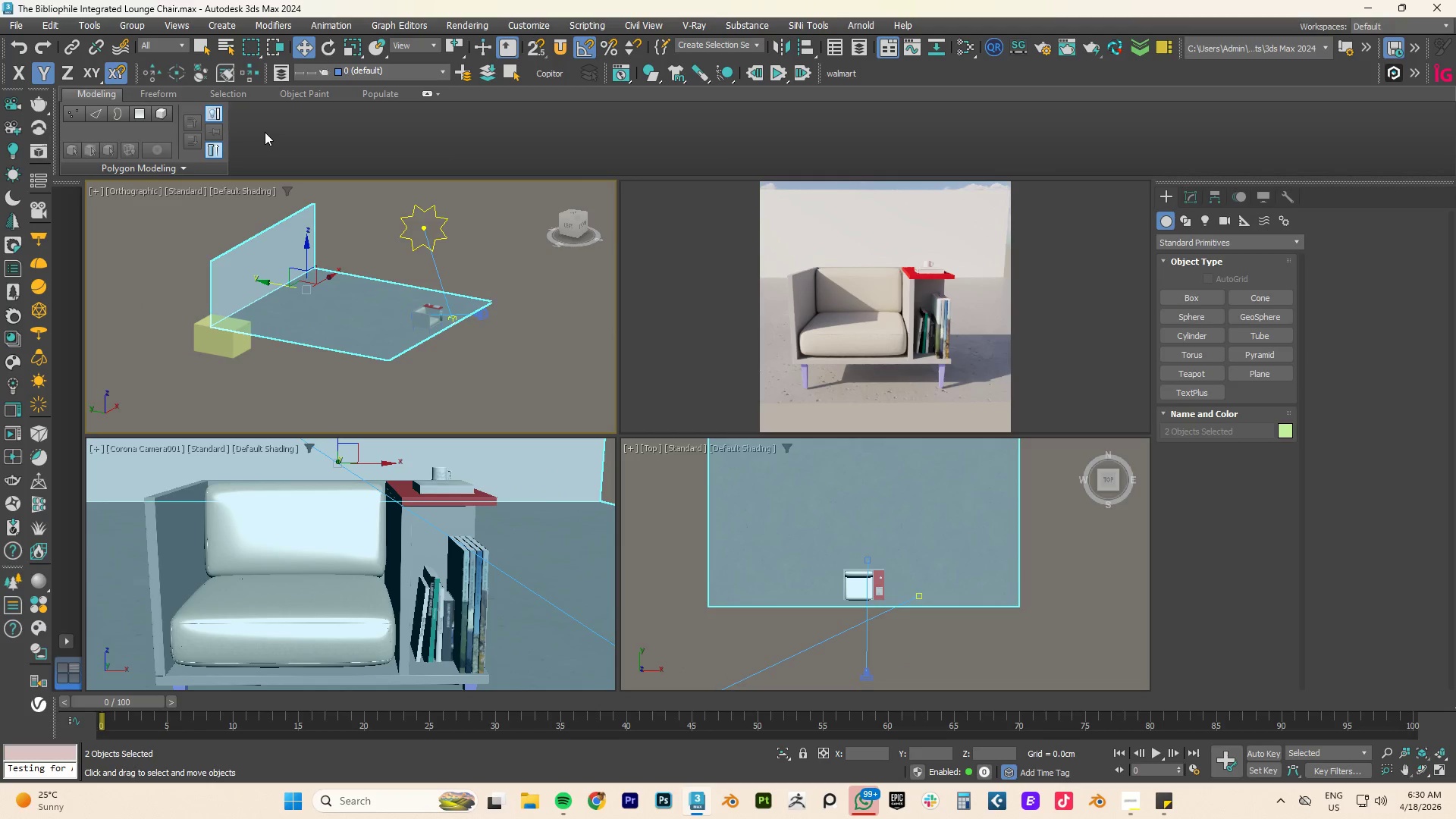 
double_click([296, 128])
 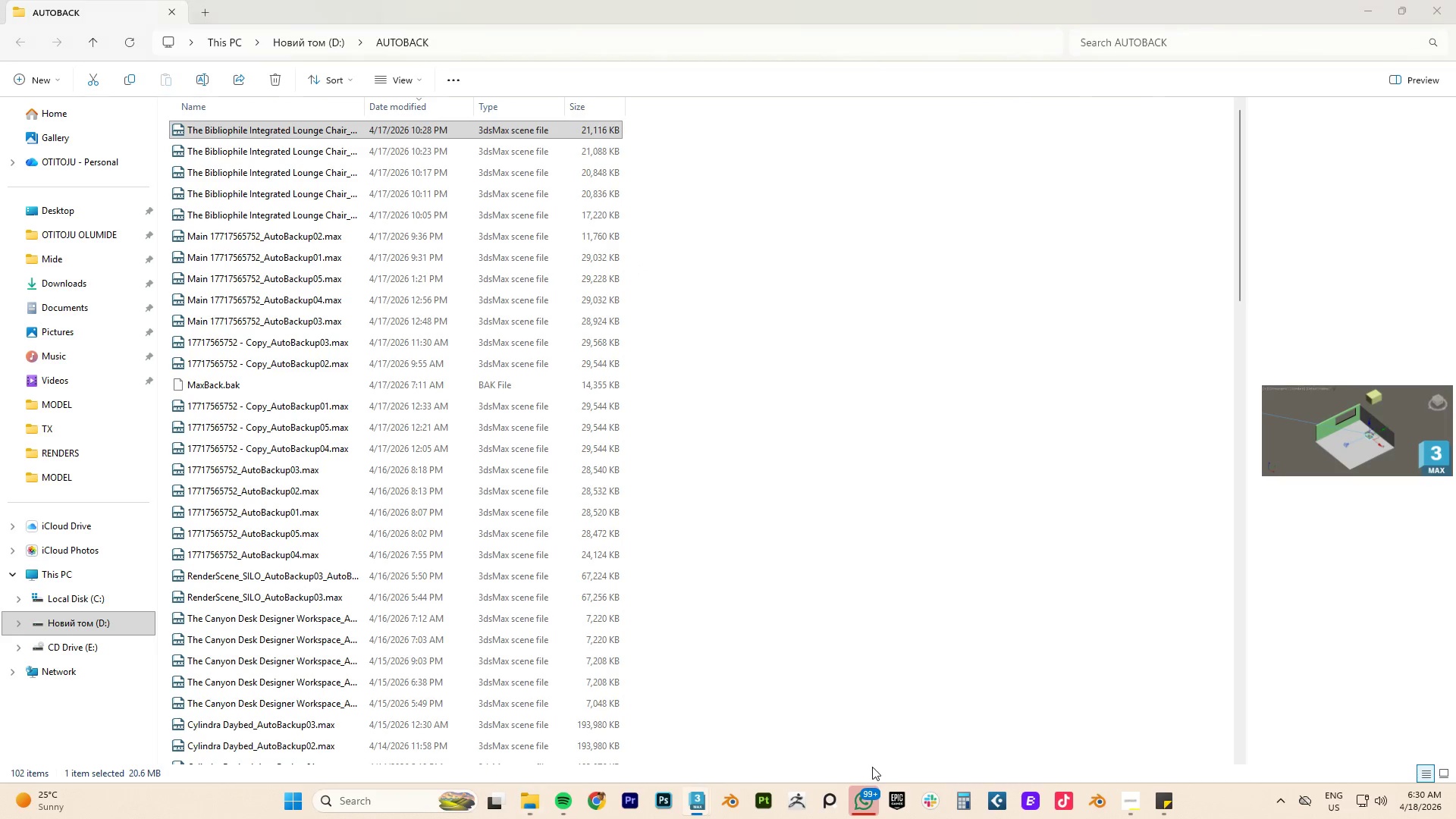 
left_click([866, 808])
 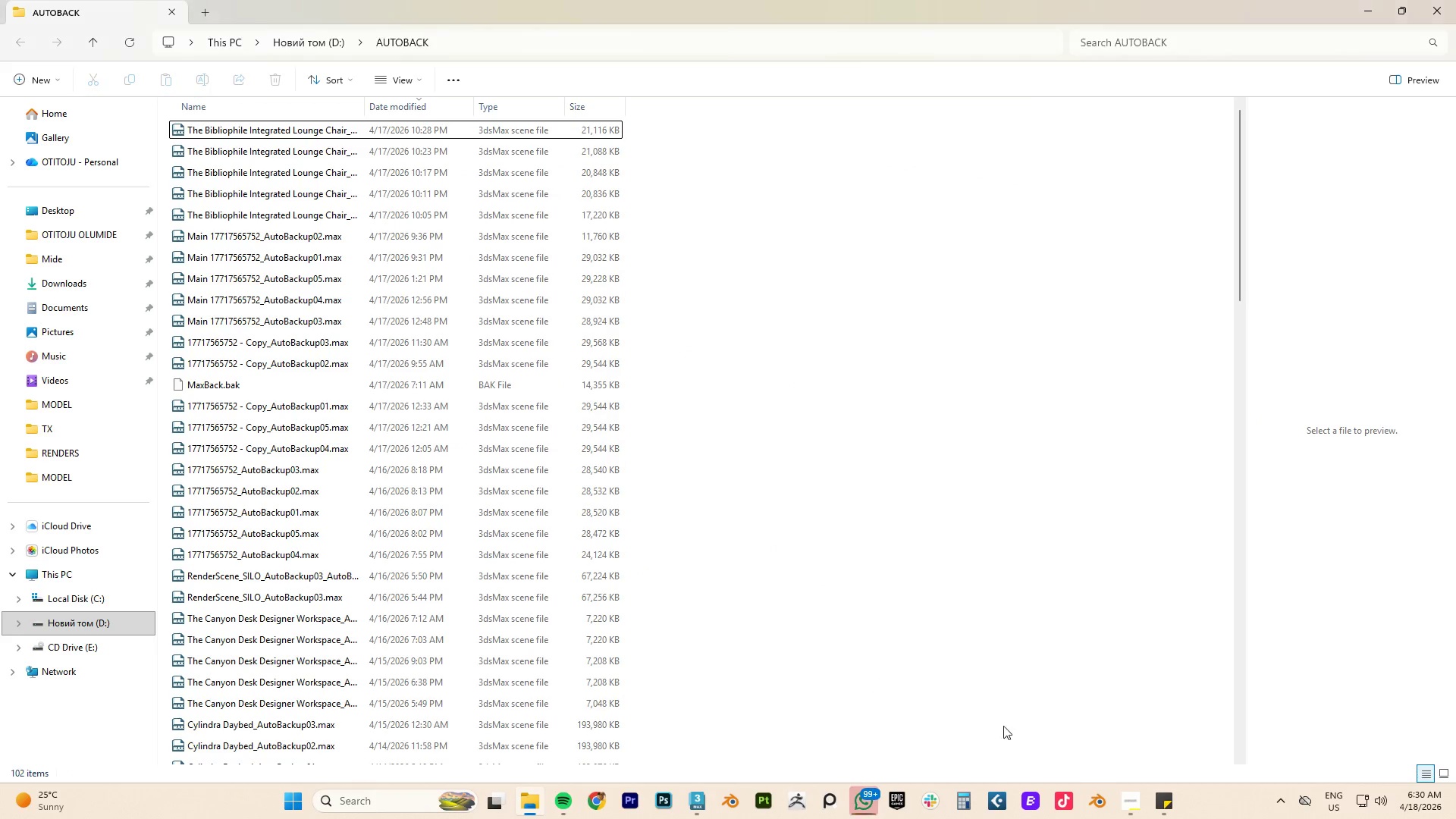 
left_click([1116, 802])
 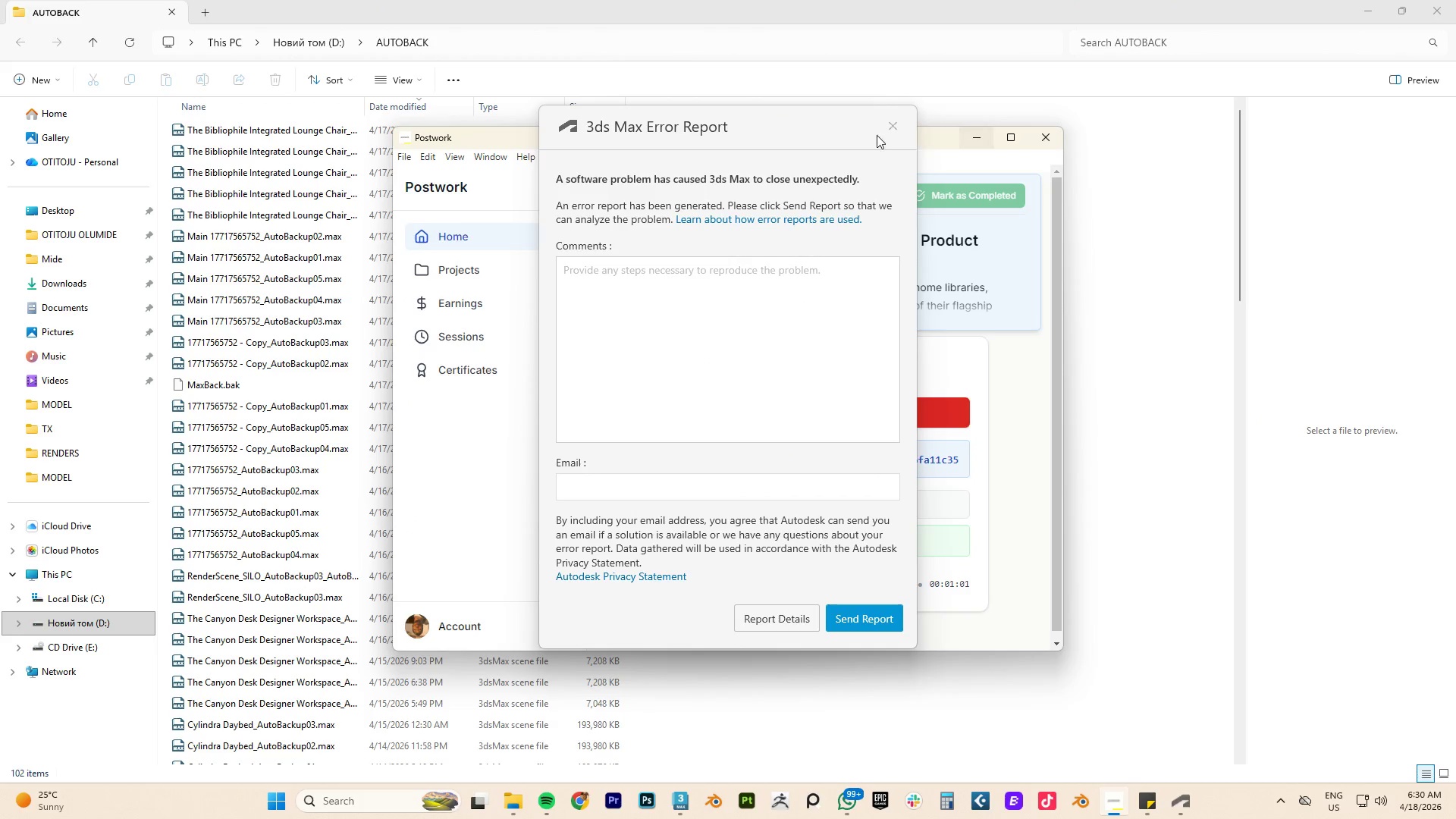 
left_click([889, 124])
 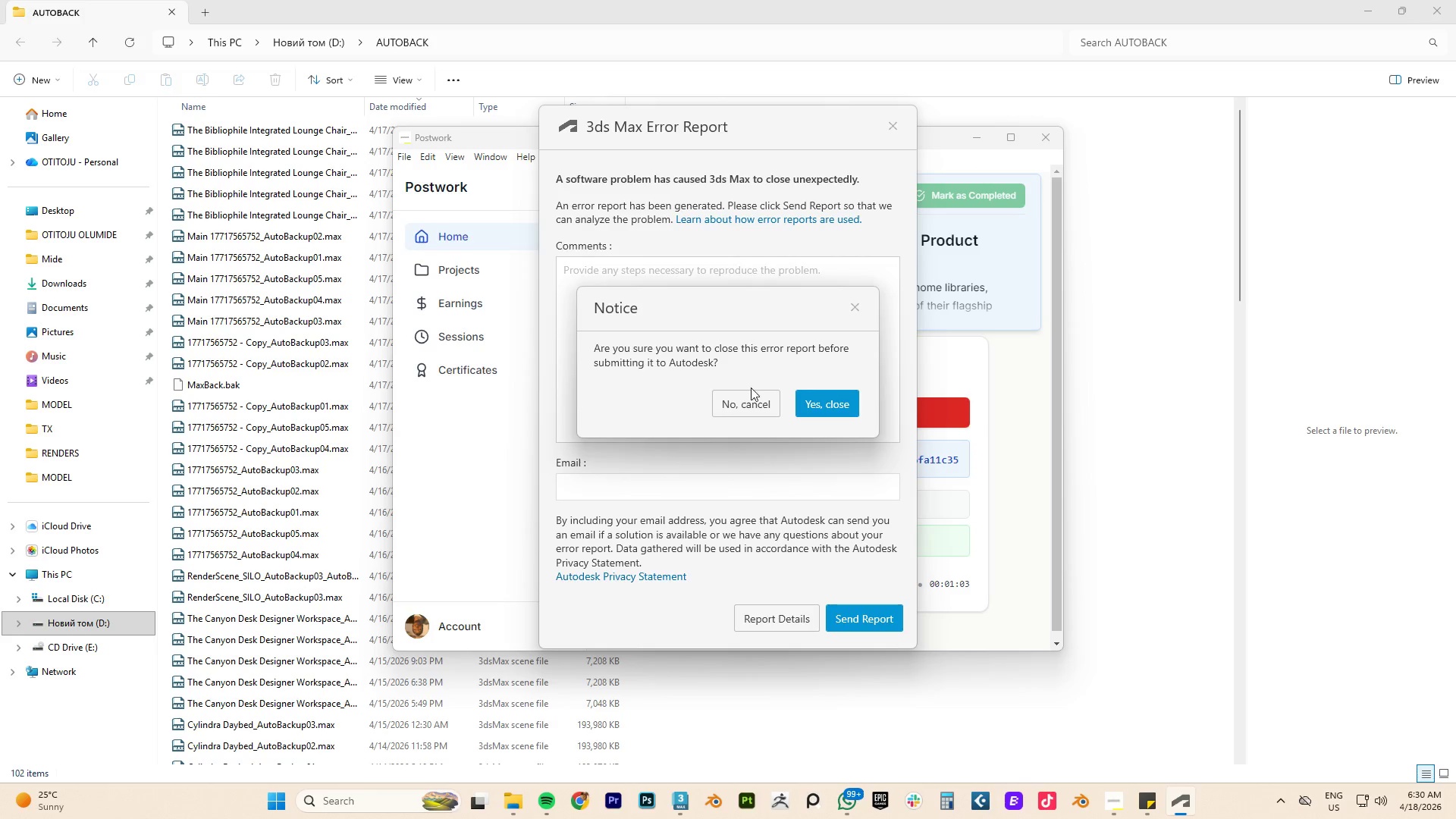 
left_click([819, 400])